 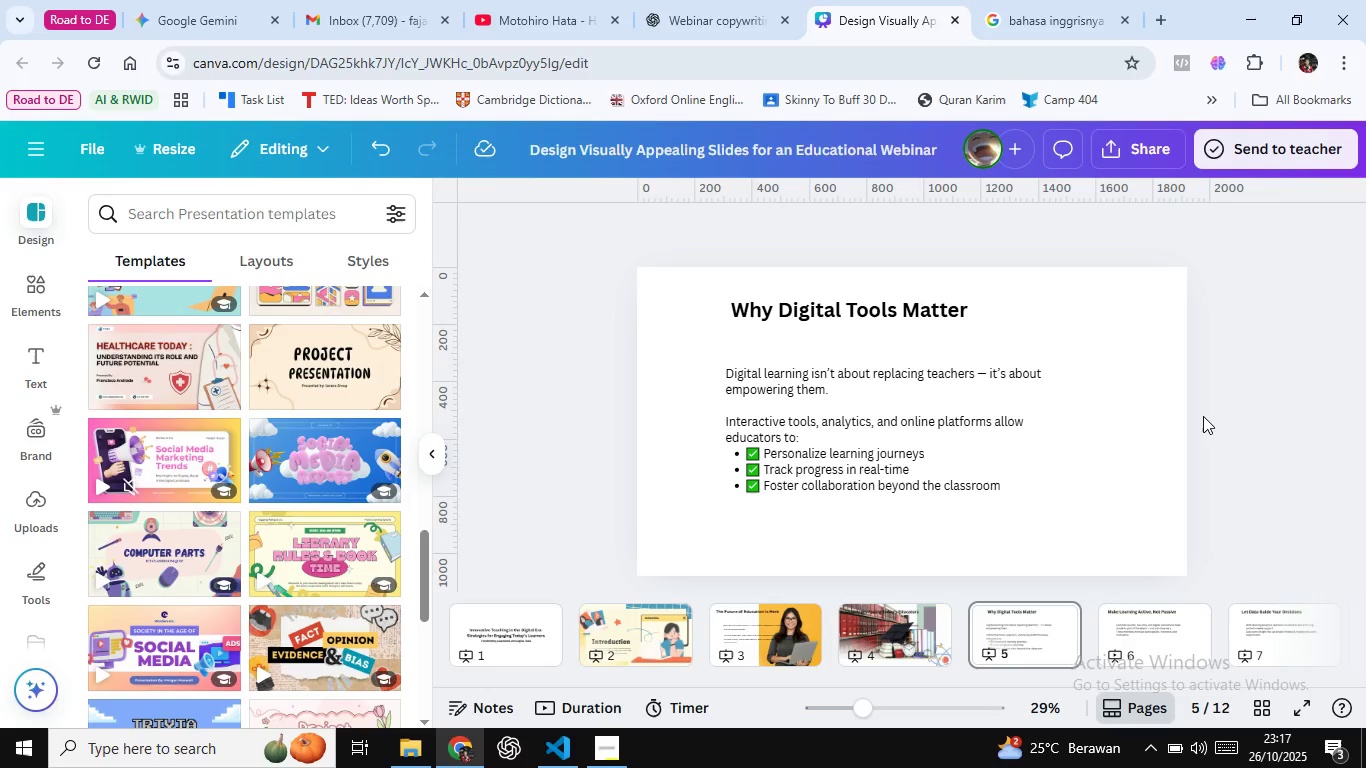 
mouse_move([180, 337])
 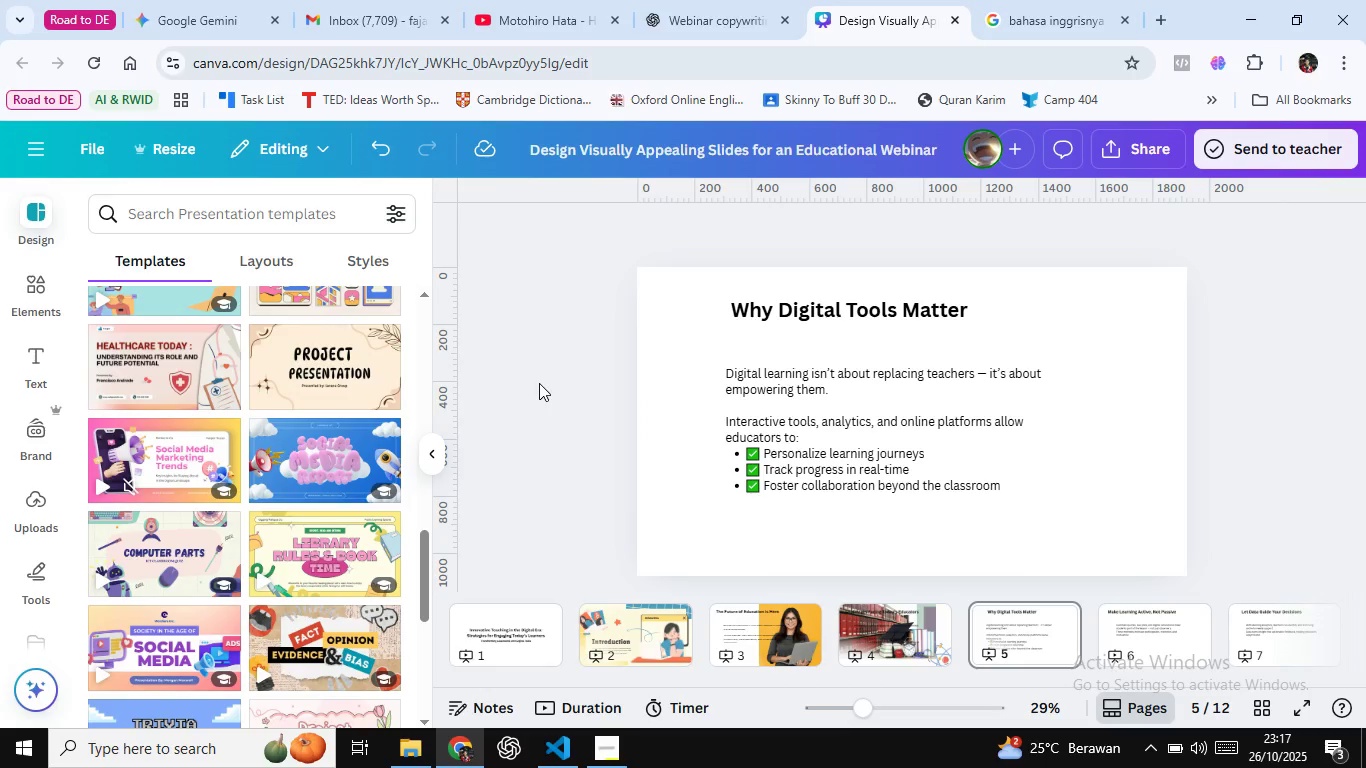 
wait(24.12)
 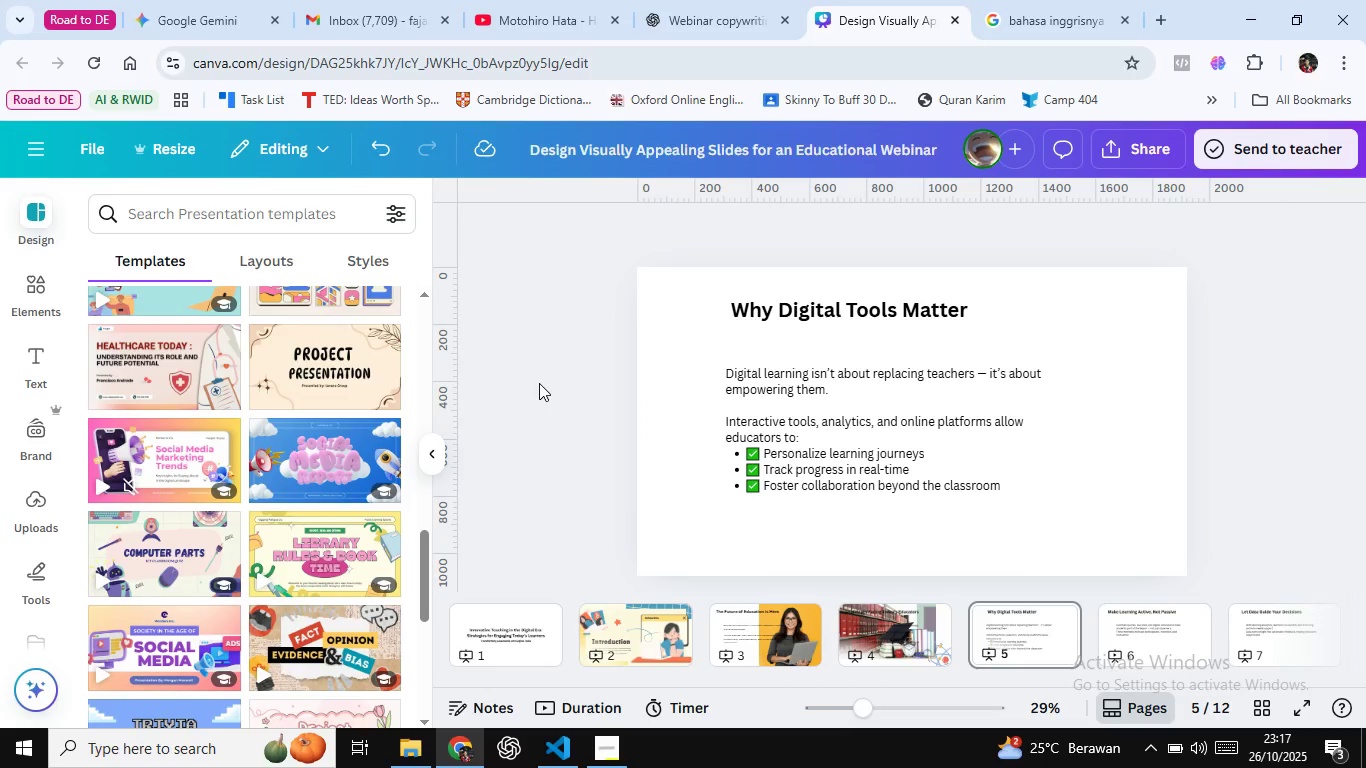 
scroll: coordinate [253, 421], scroll_direction: up, amount: 11.0
 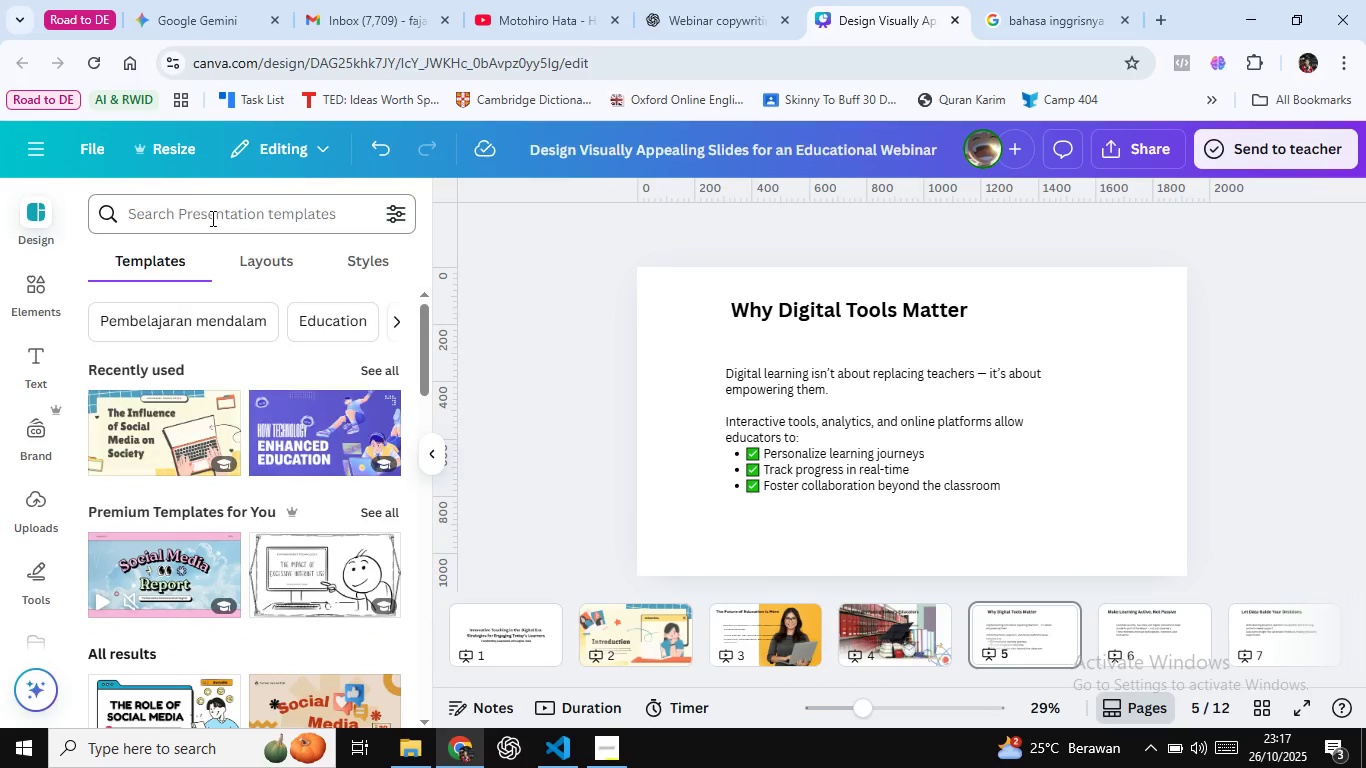 
left_click([211, 218])
 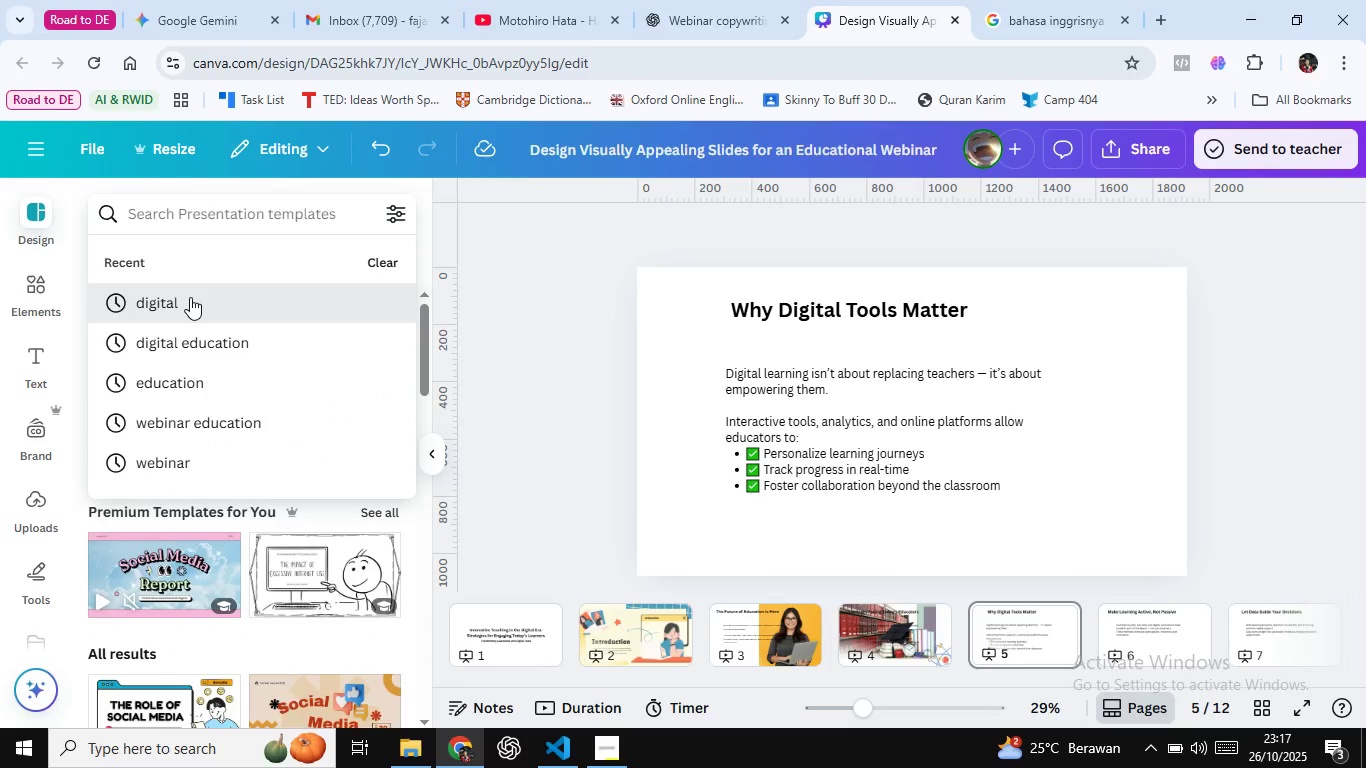 
left_click([190, 297])
 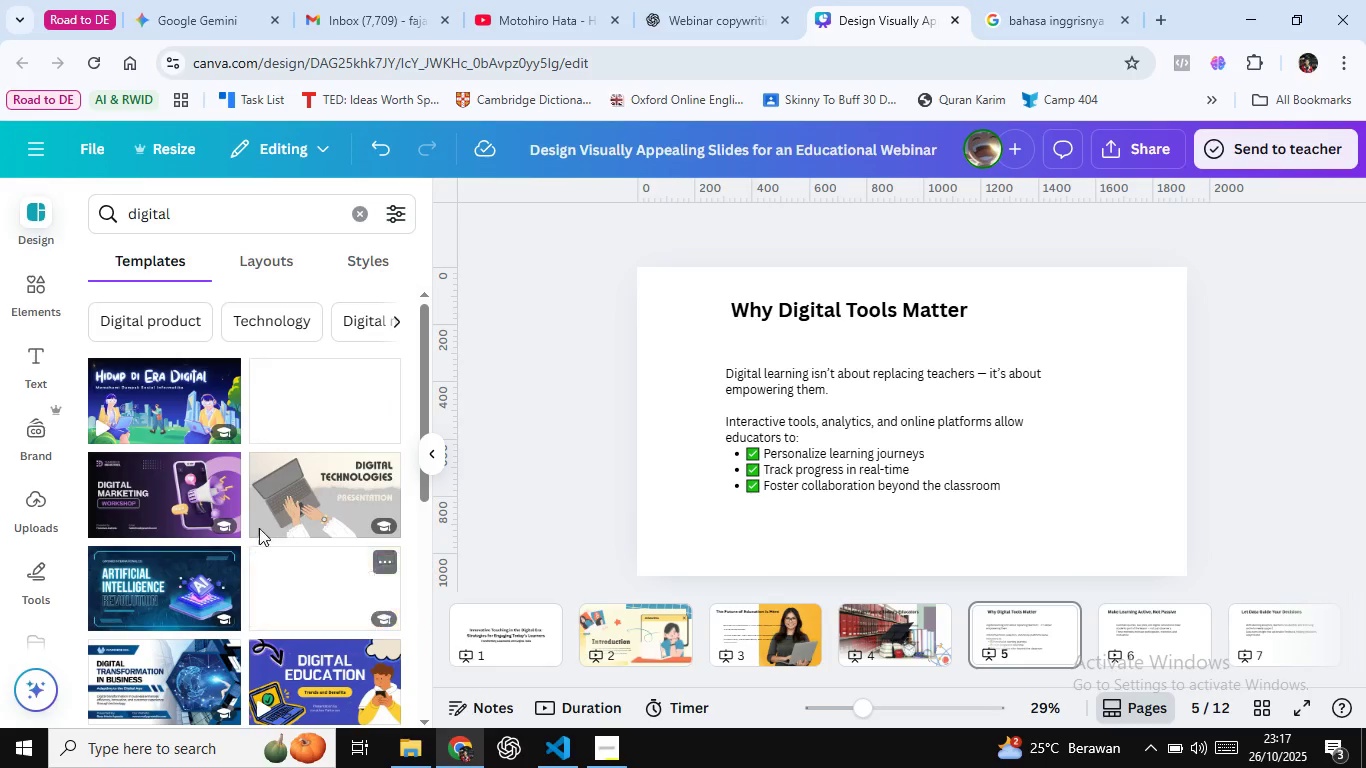 
scroll: coordinate [248, 500], scroll_direction: down, amount: 6.0
 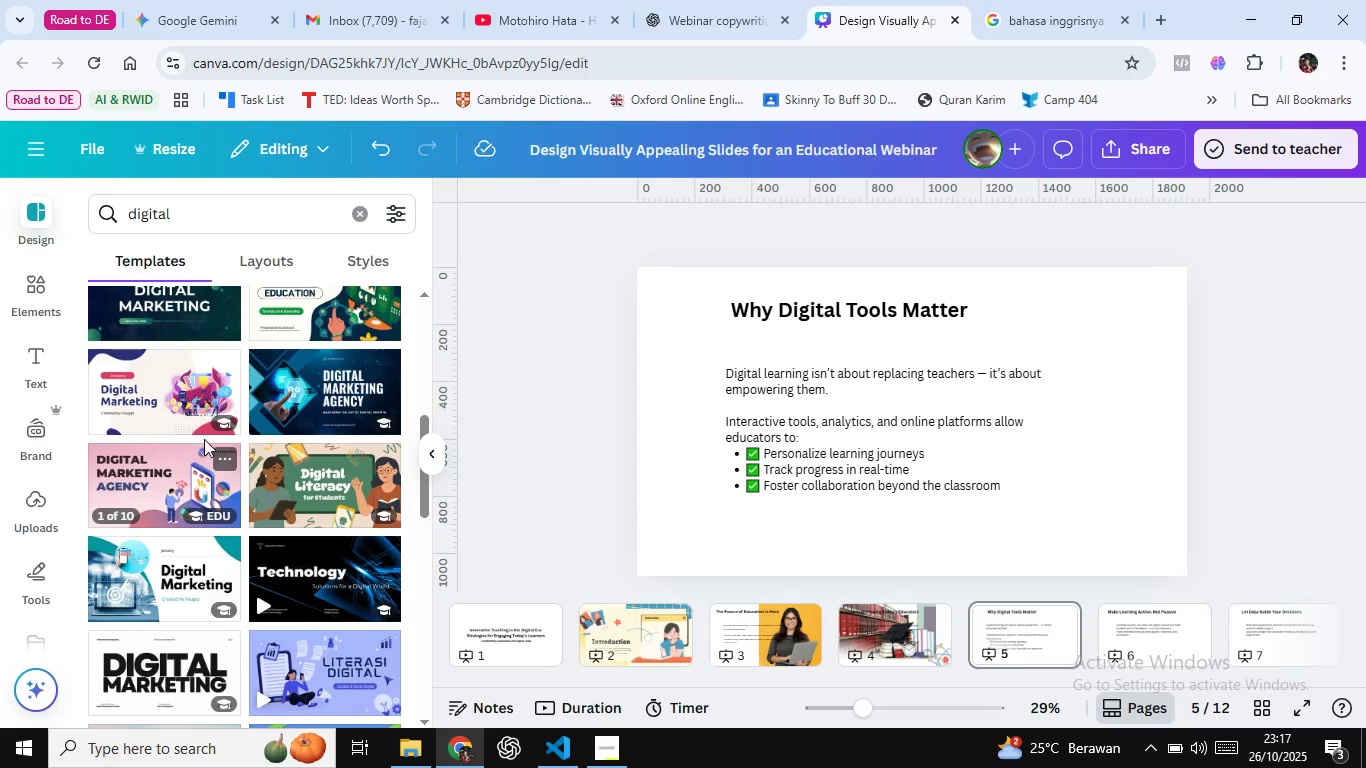 
mouse_move([211, 407])
 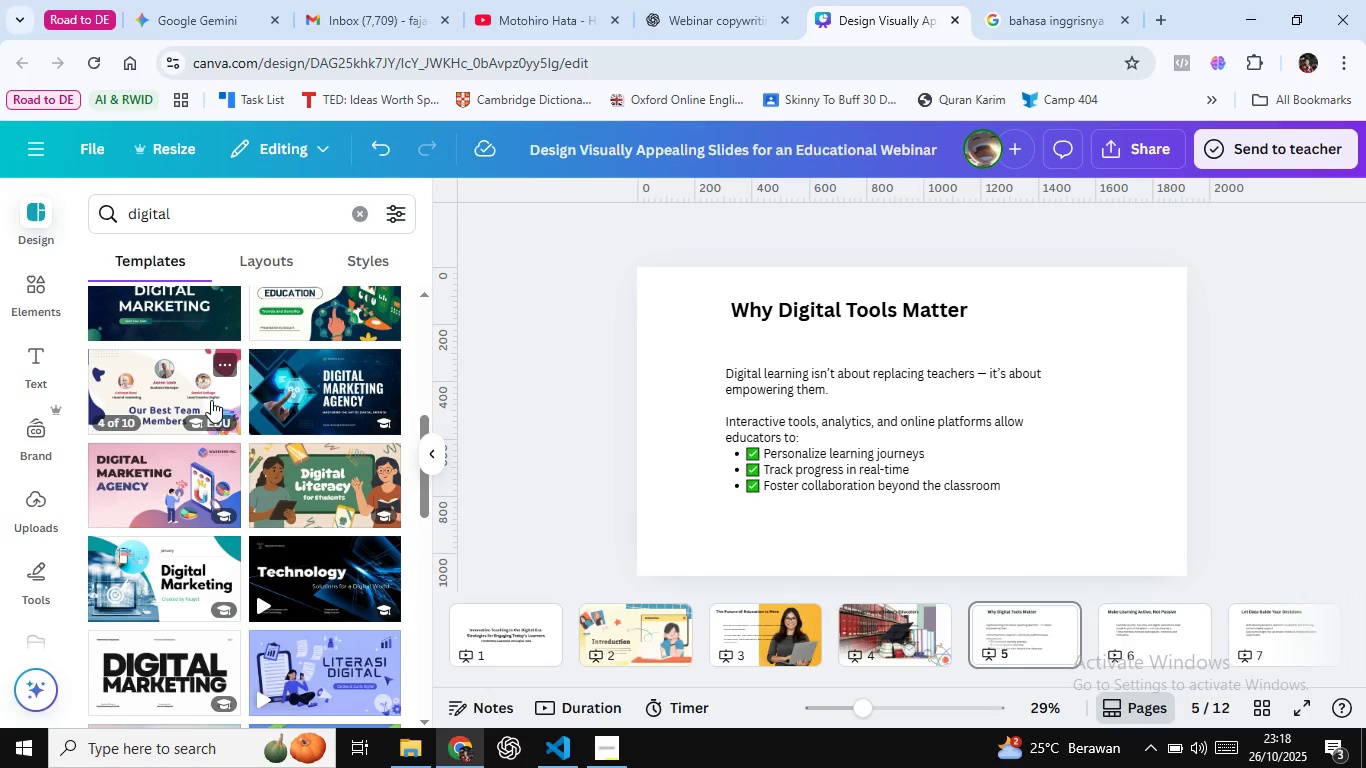 
mouse_move([239, 460])
 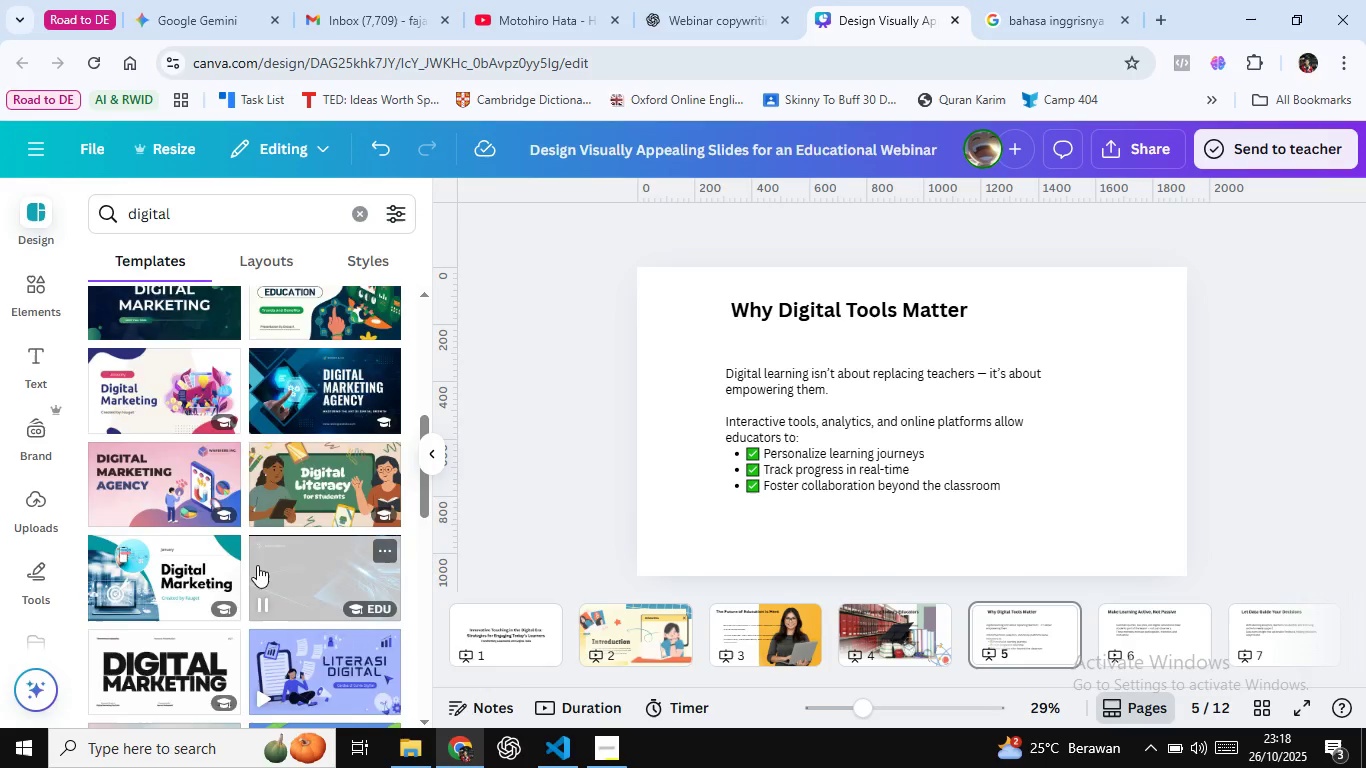 
scroll: coordinate [278, 383], scroll_direction: down, amount: 5.0
 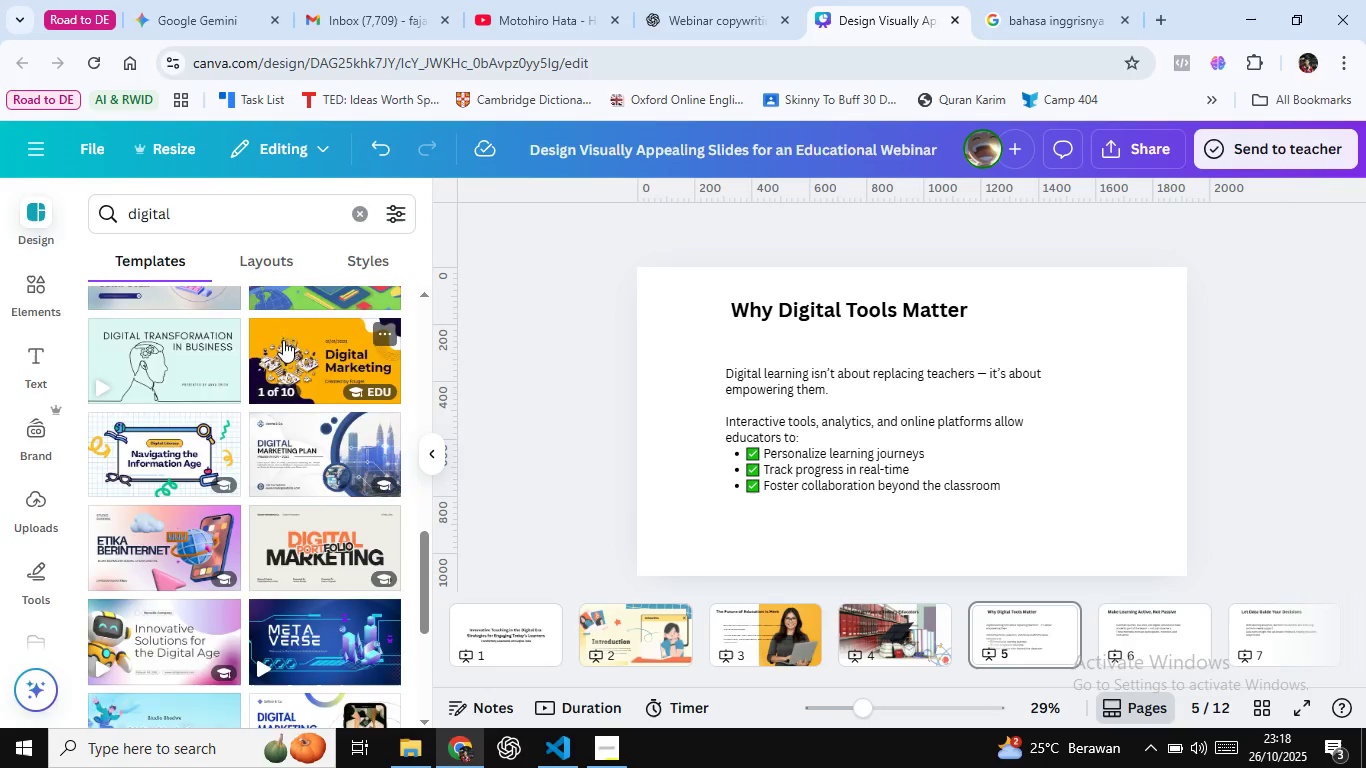 
scroll: coordinate [283, 340], scroll_direction: up, amount: 2.0
 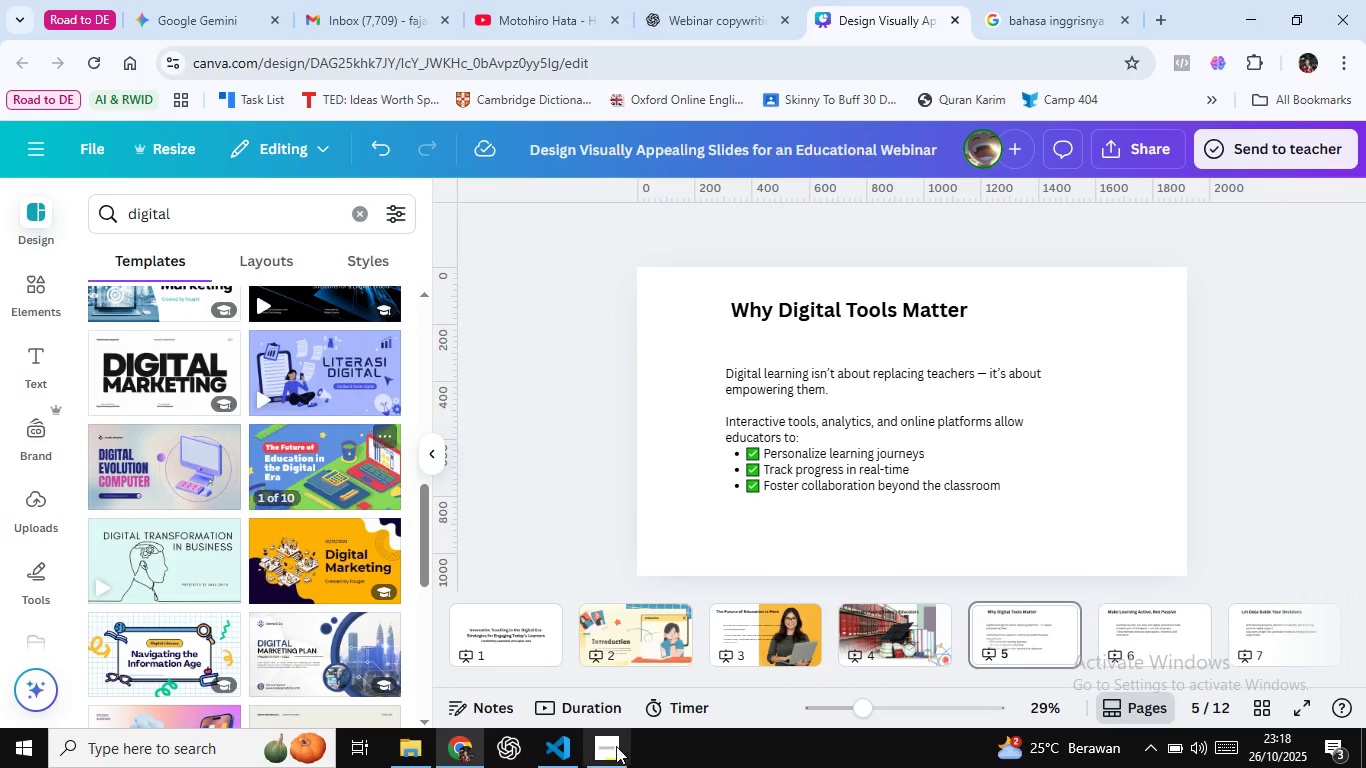 
left_click([592, 754])